 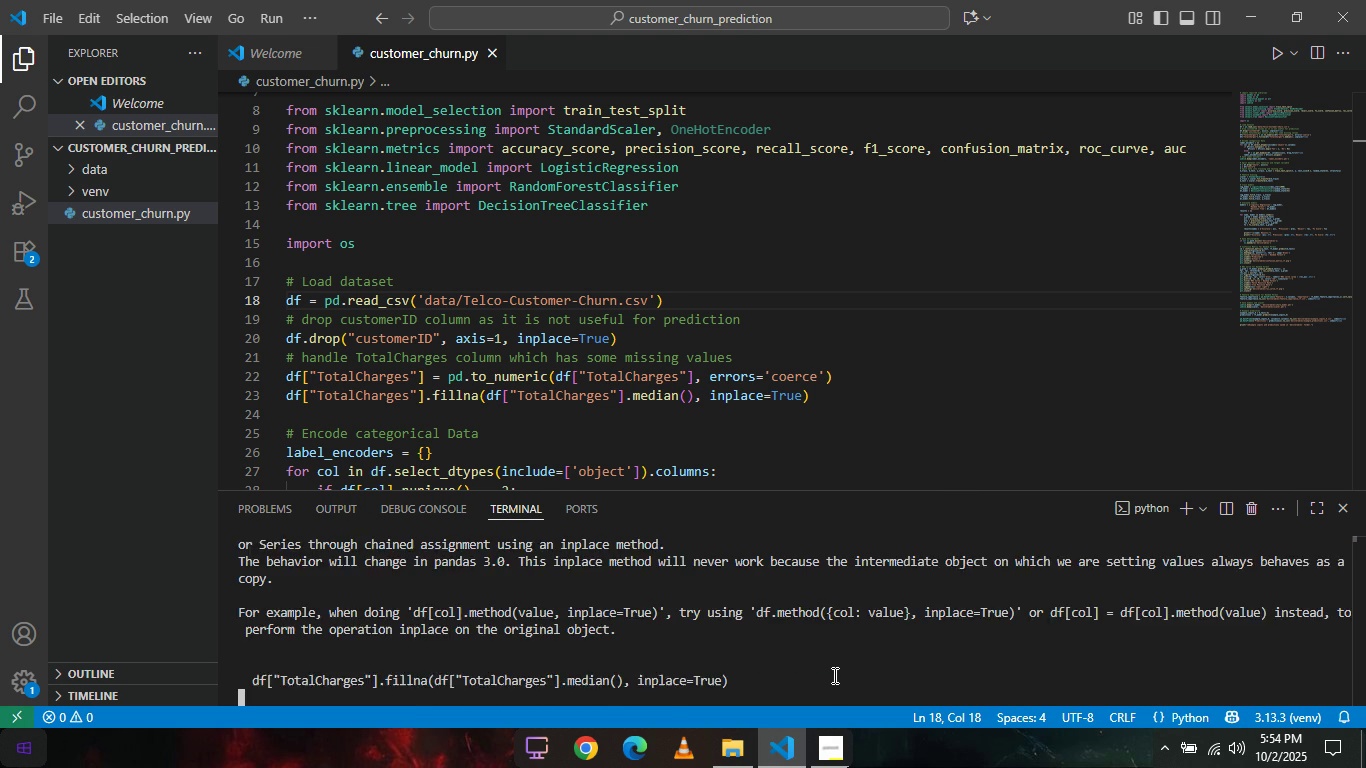 
scroll: coordinate [886, 673], scroll_direction: down, amount: 1.0
 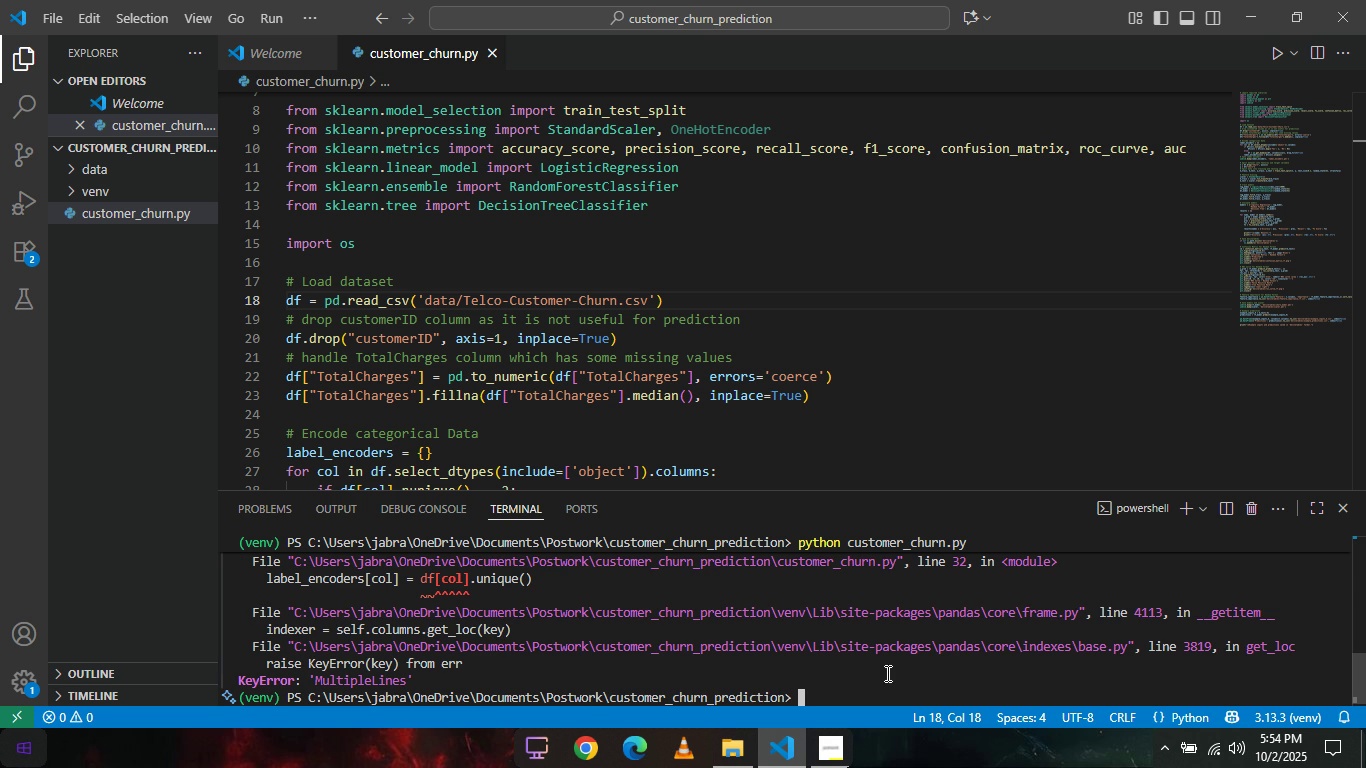 
scroll: coordinate [886, 673], scroll_direction: none, amount: 0.0
 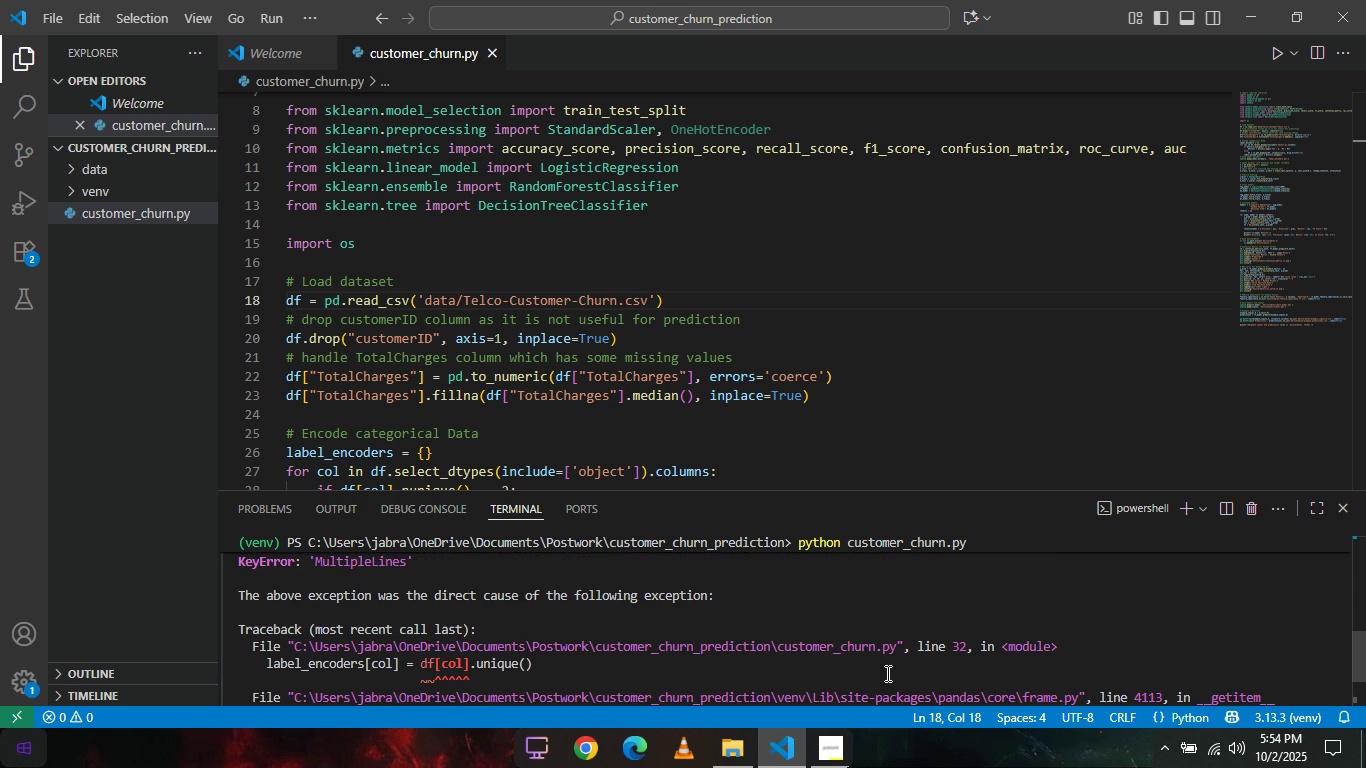 
scroll: coordinate [886, 673], scroll_direction: up, amount: 16.0
 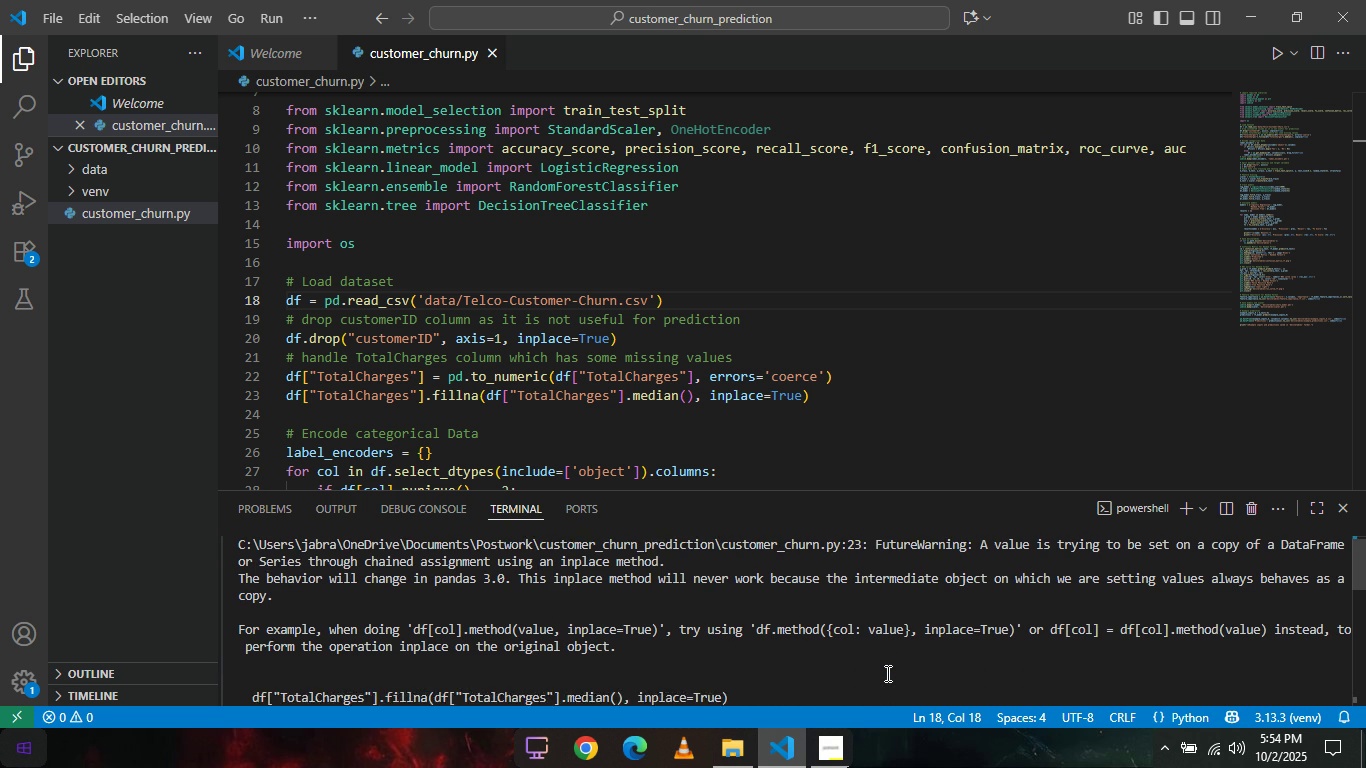 
scroll: coordinate [886, 673], scroll_direction: none, amount: 0.0
 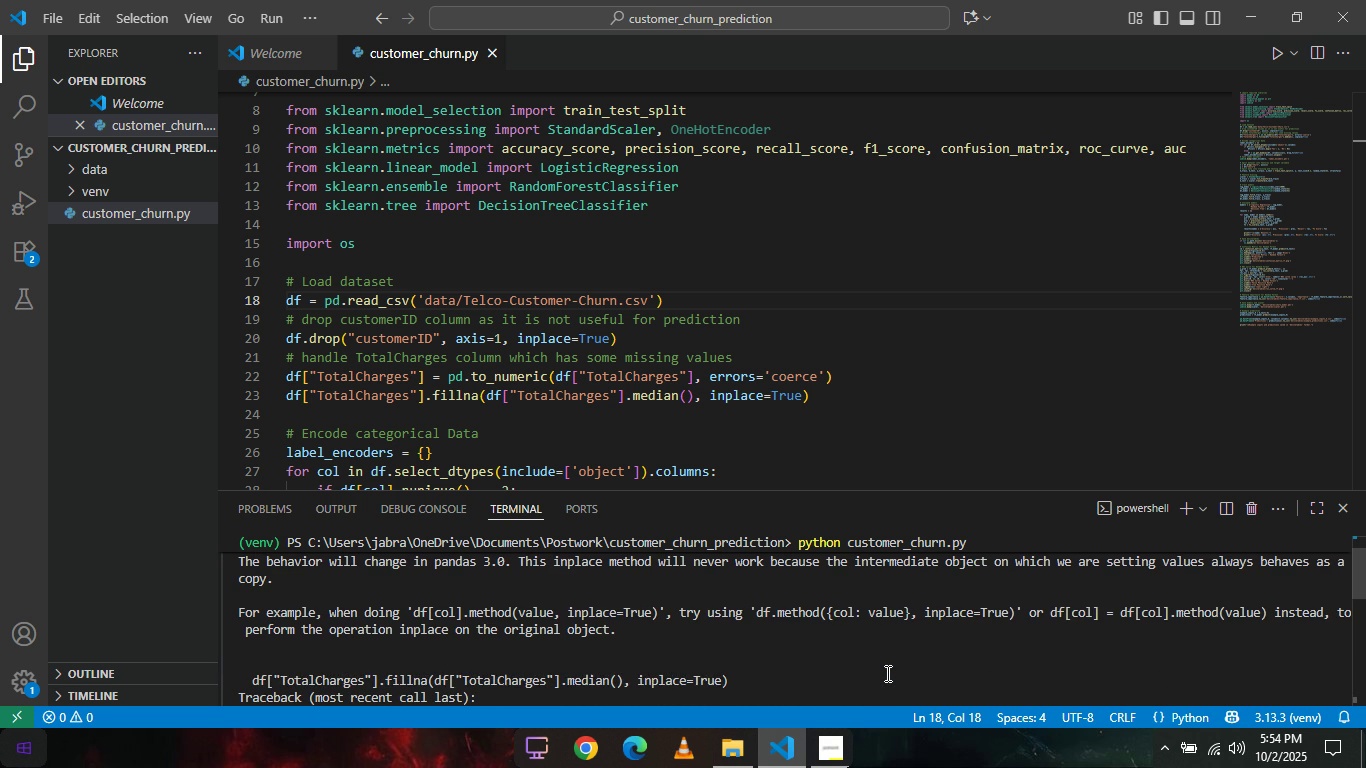 
scroll: coordinate [886, 673], scroll_direction: down, amount: 1.0
 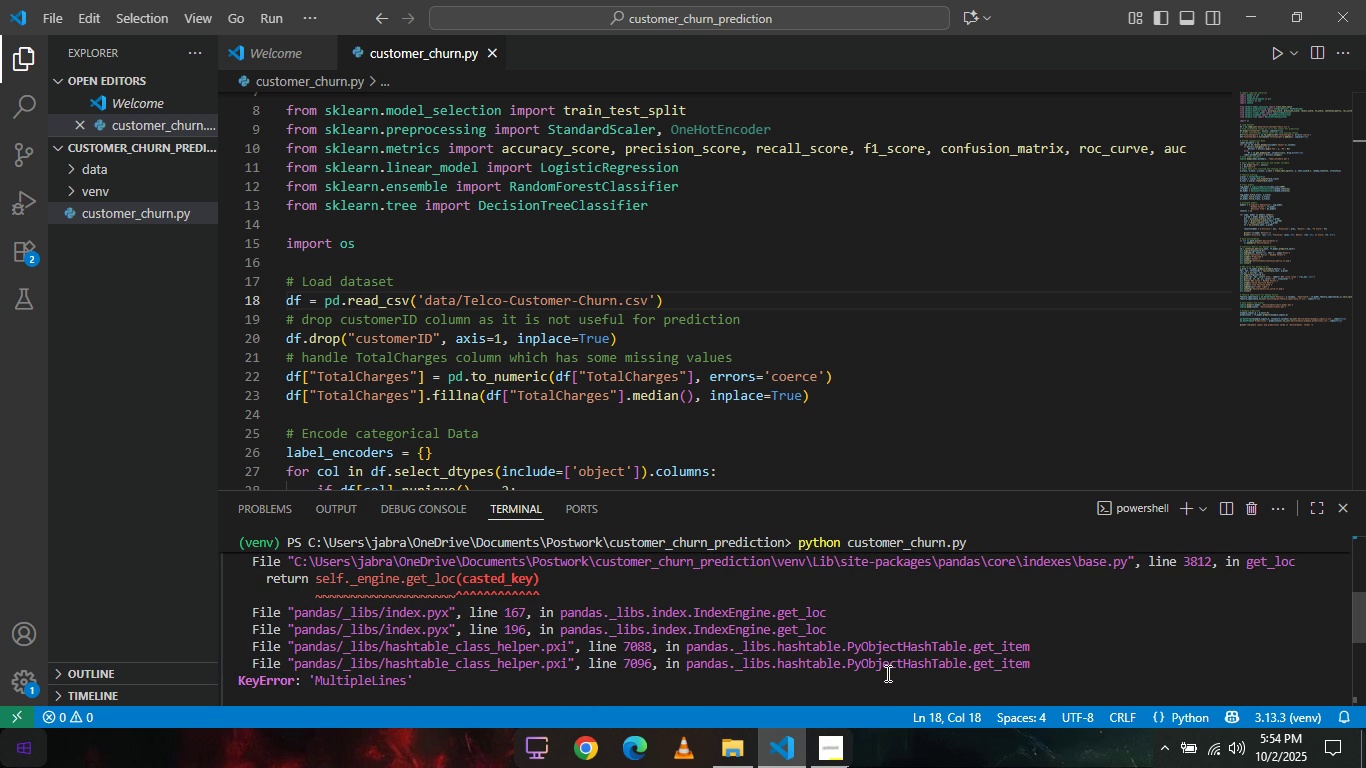 
scroll: coordinate [886, 673], scroll_direction: none, amount: 0.0